 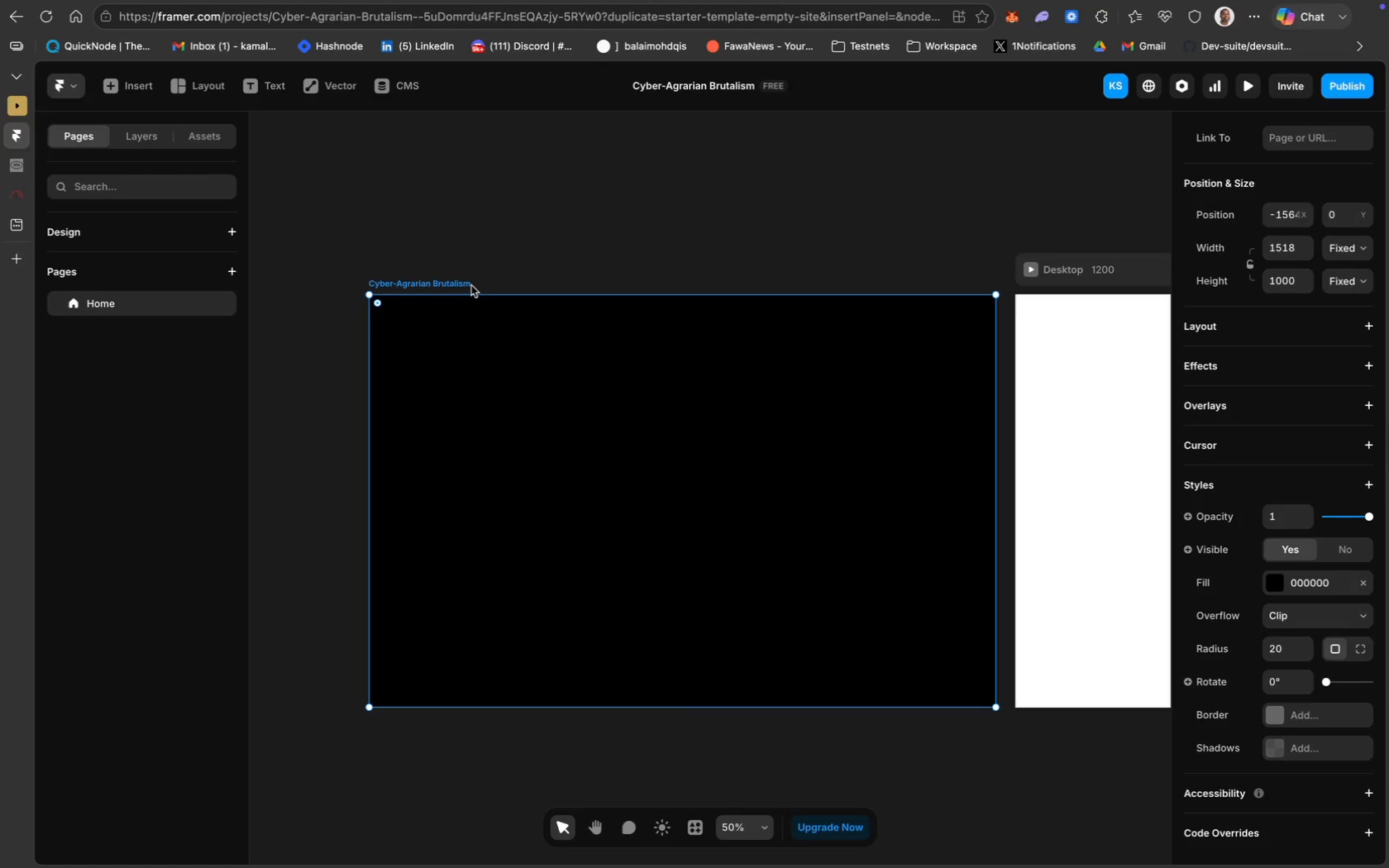 
left_click([466, 285])
 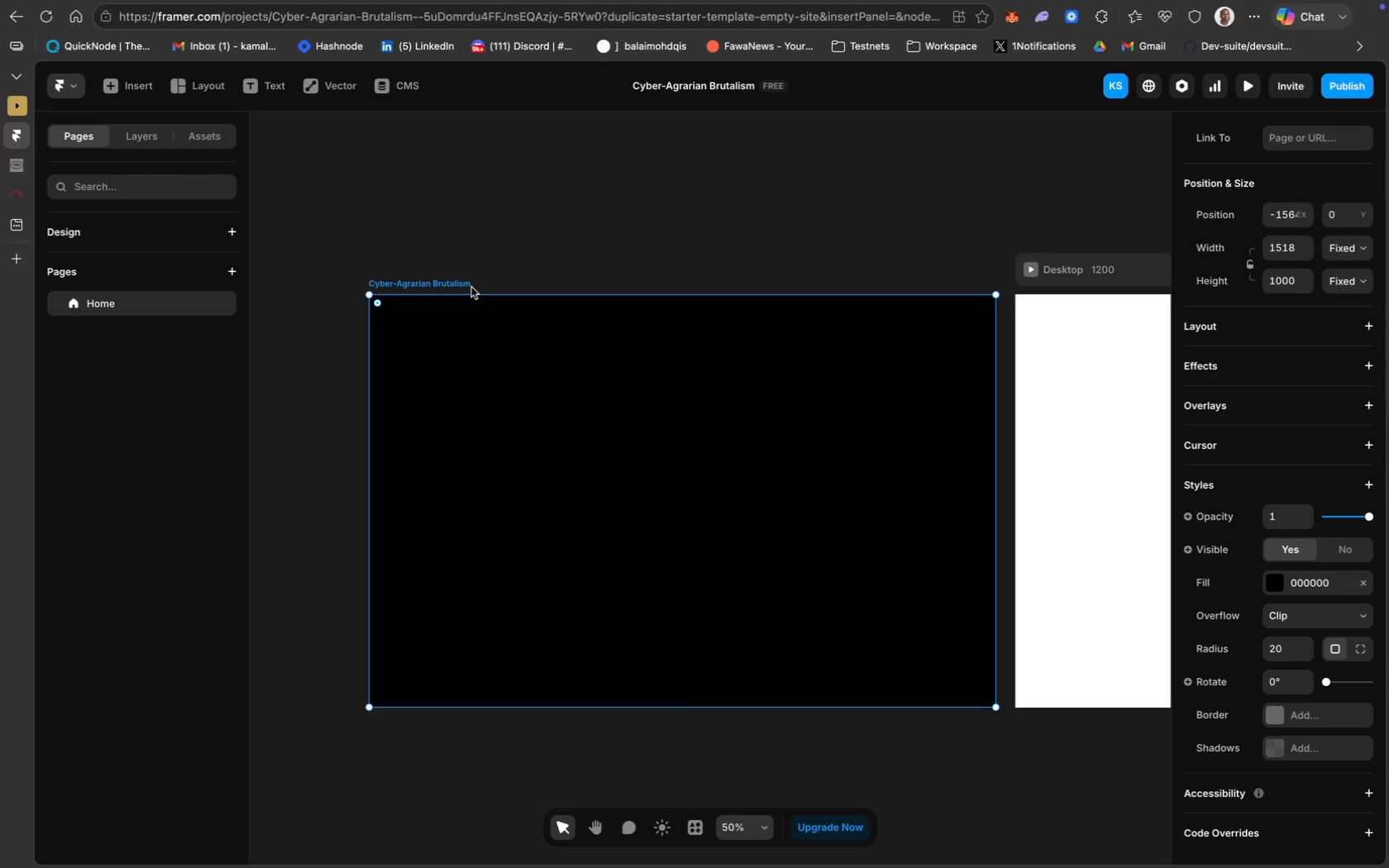 
left_click([438, 324])
 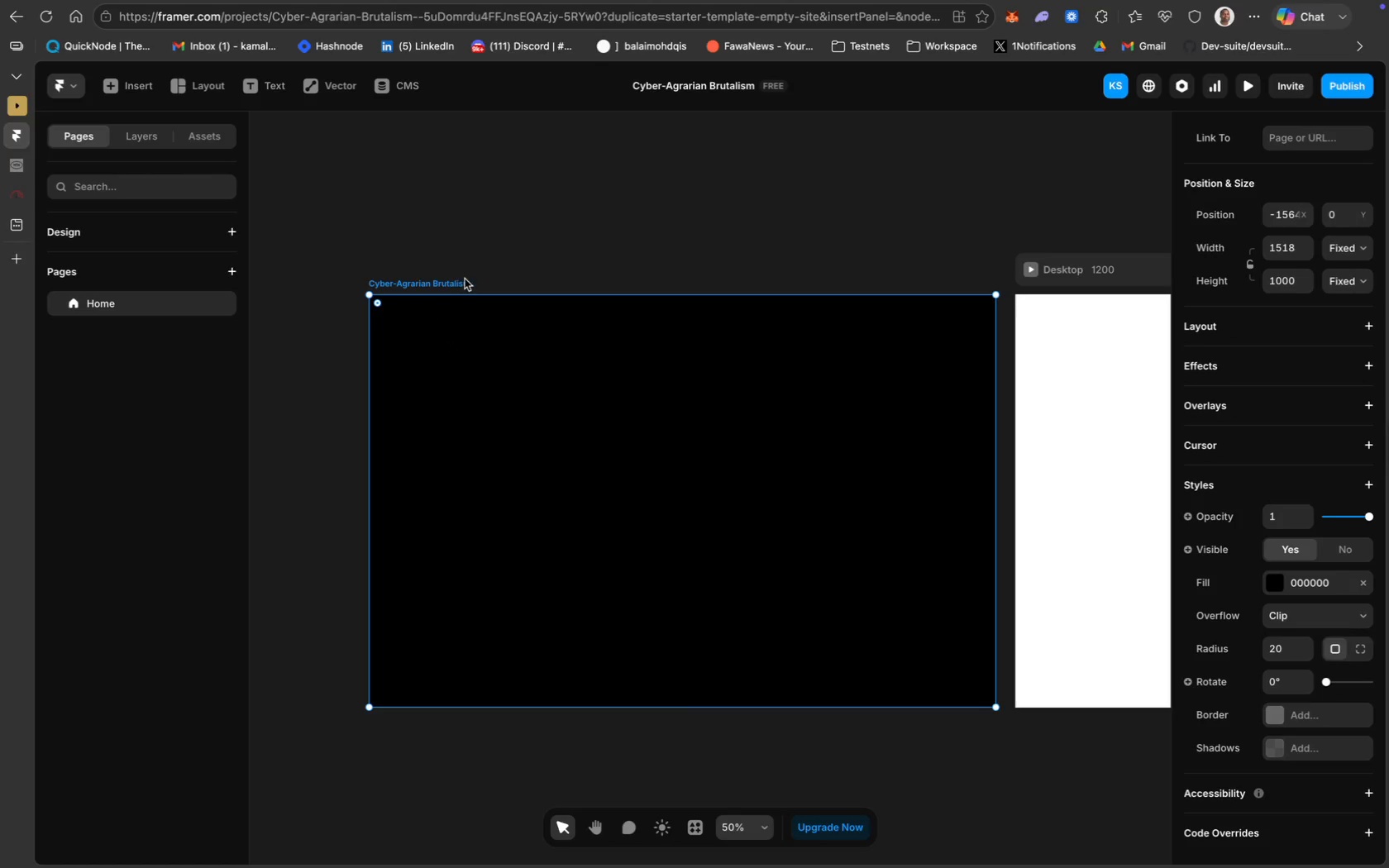 
double_click([465, 279])
 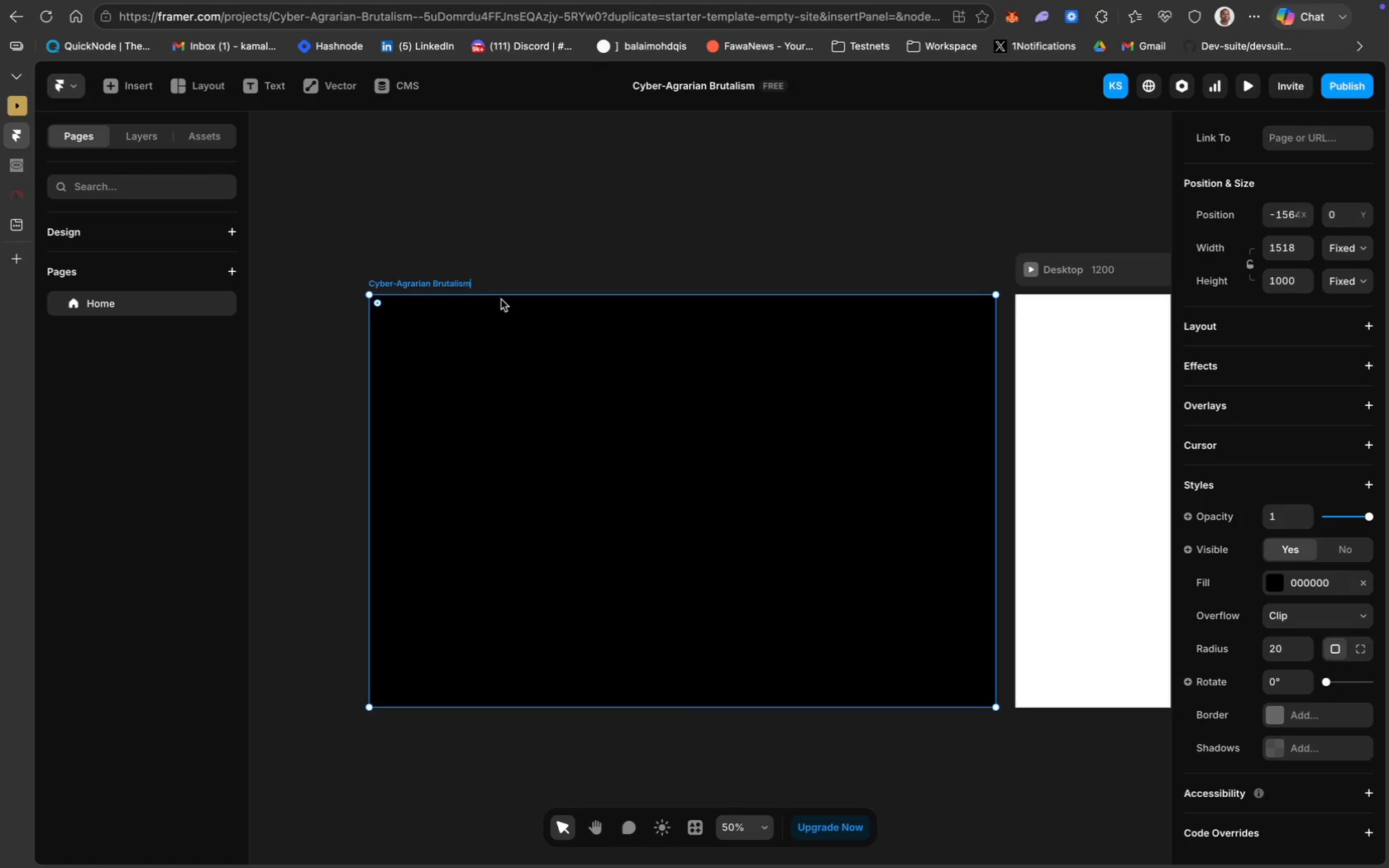 
key(Space)
 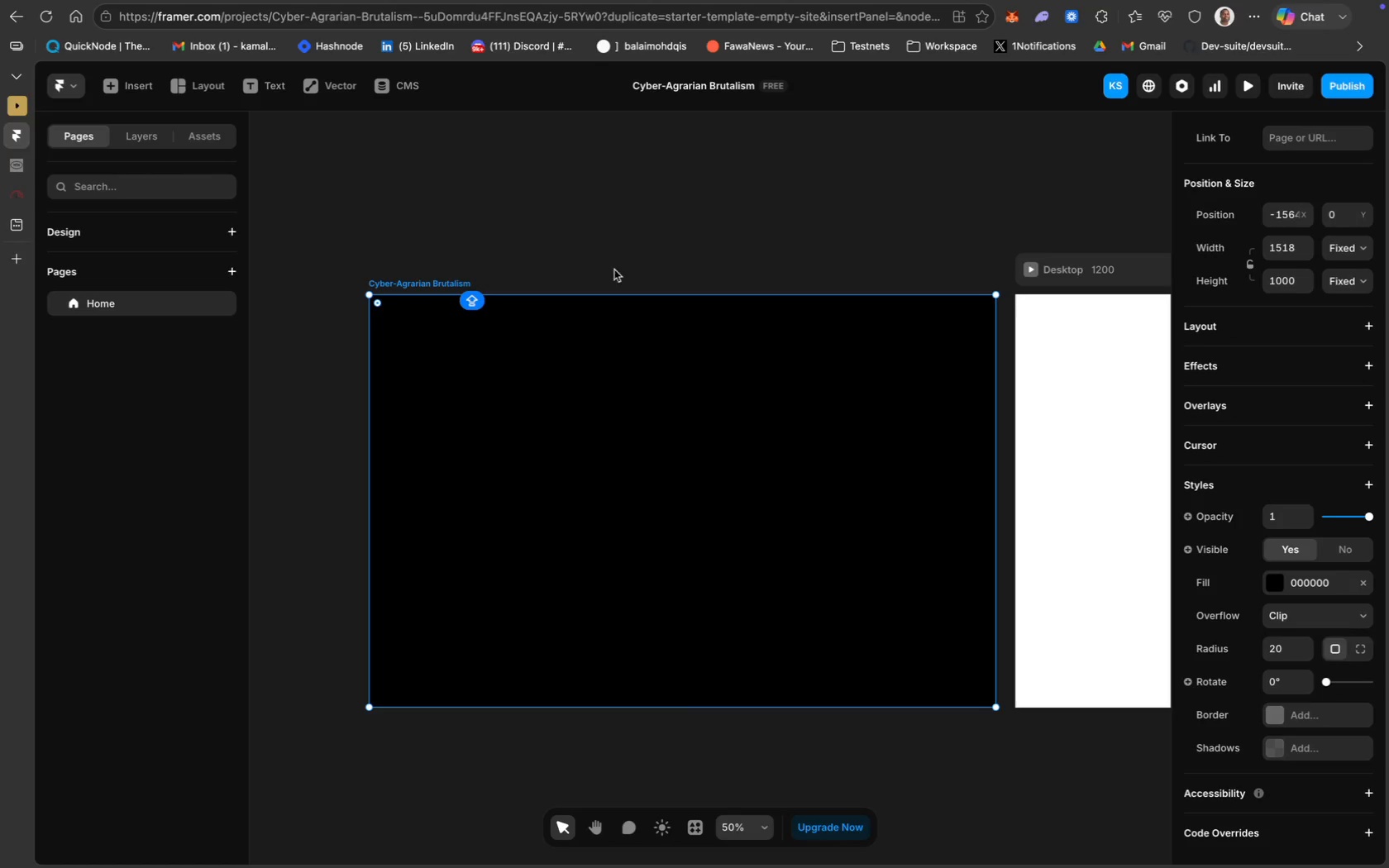 
wait(6.41)
 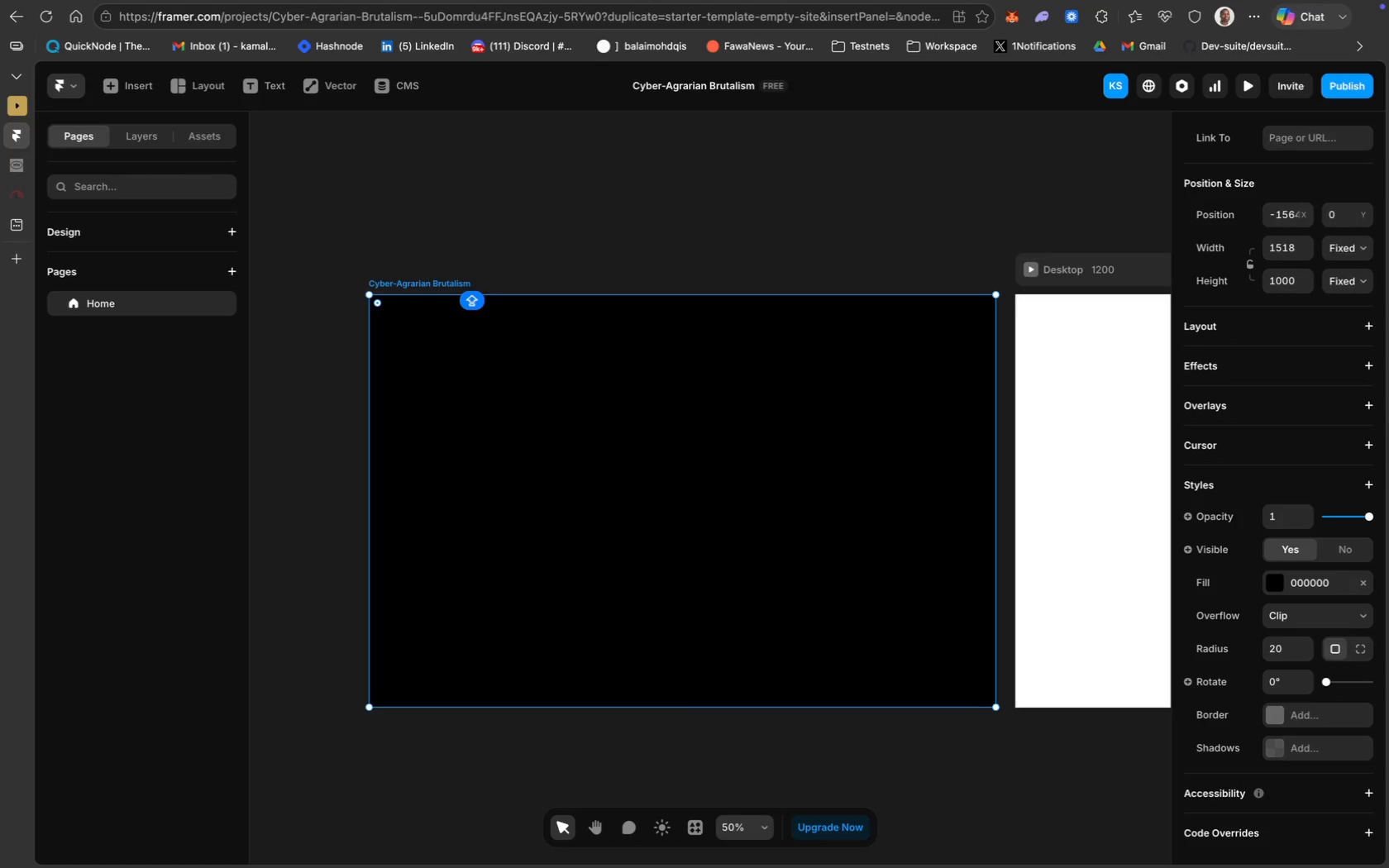 
mouse_move([604, 233])
 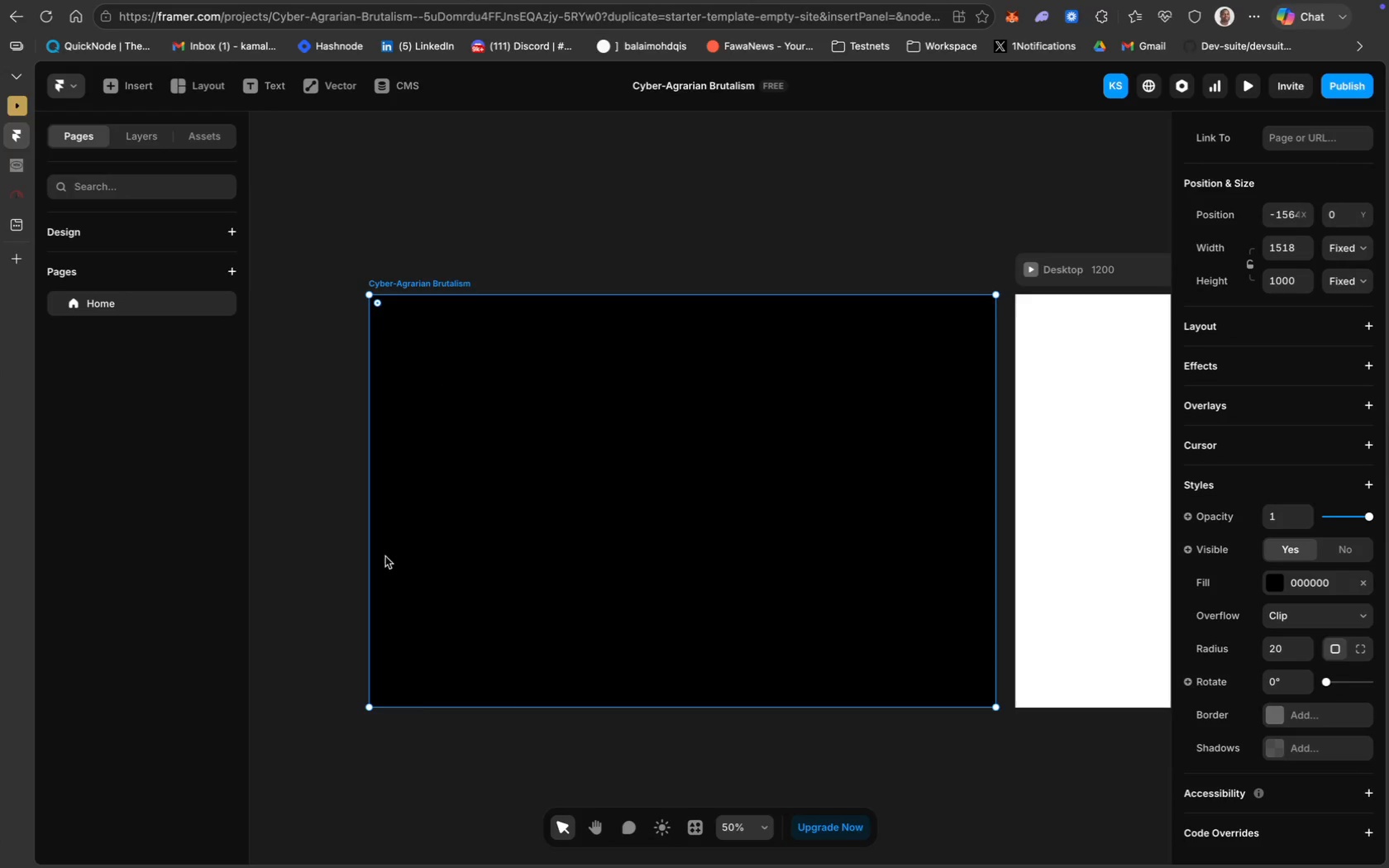 
wait(16.11)
 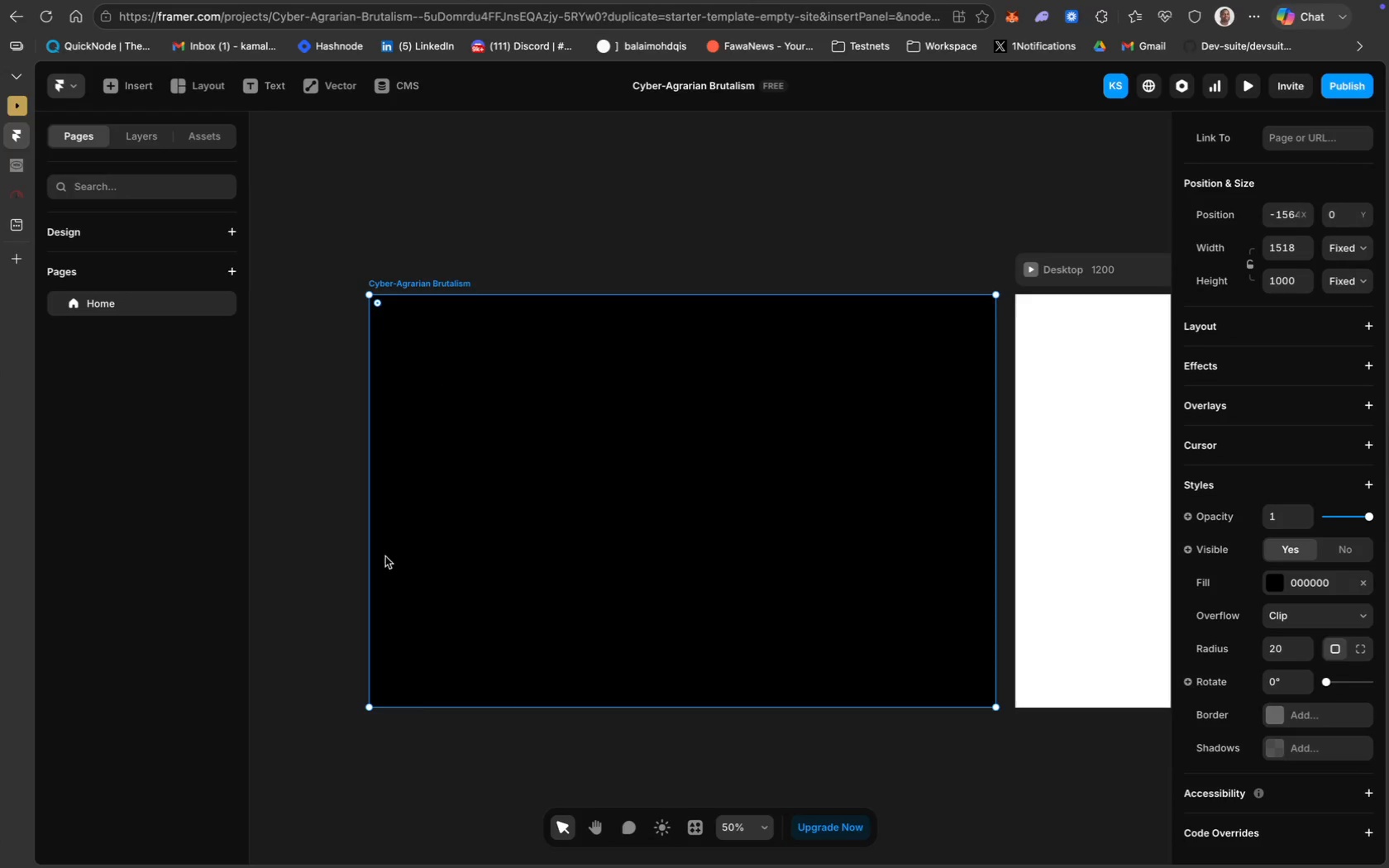 
double_click([467, 284])
 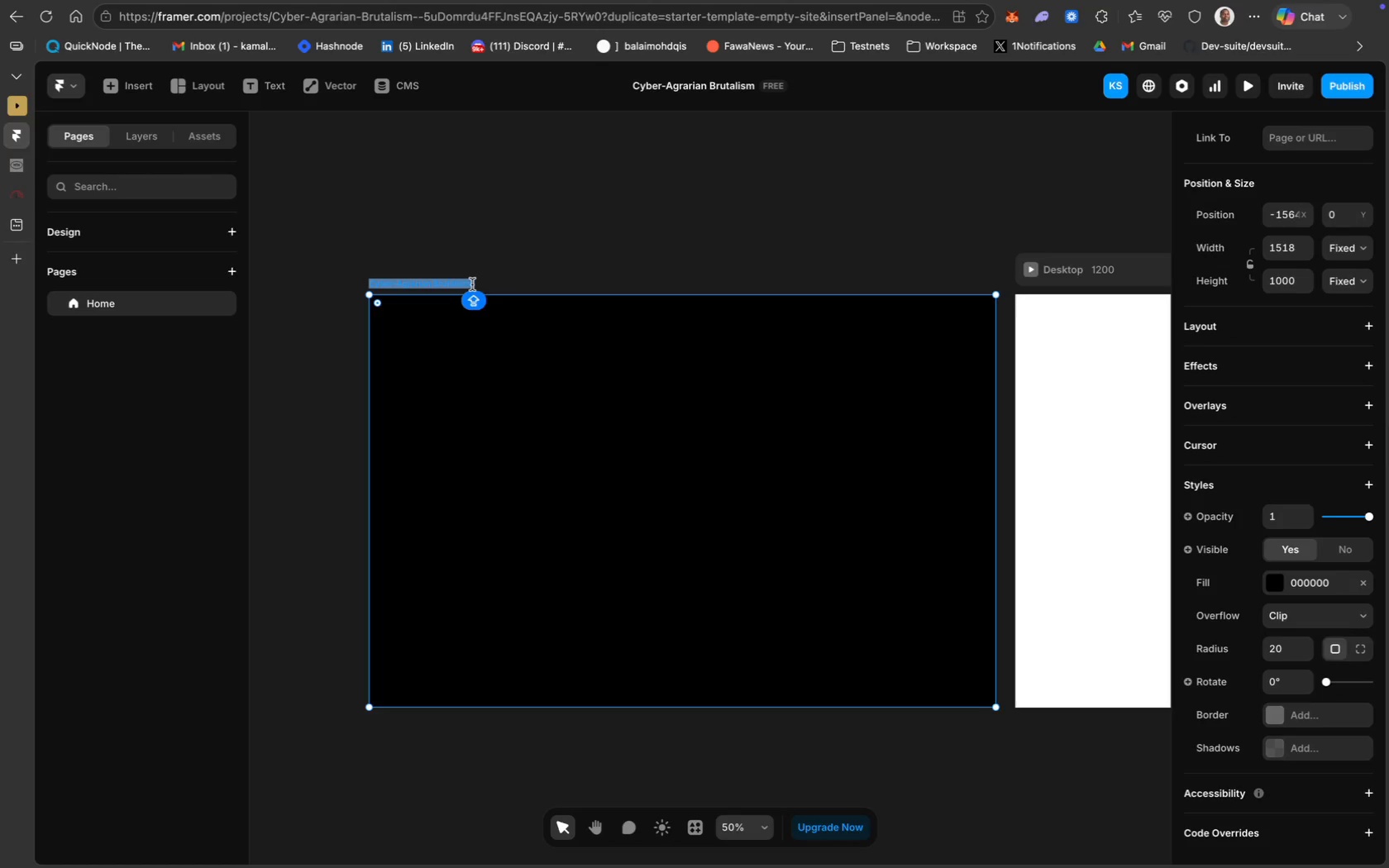 
left_click([472, 284])
 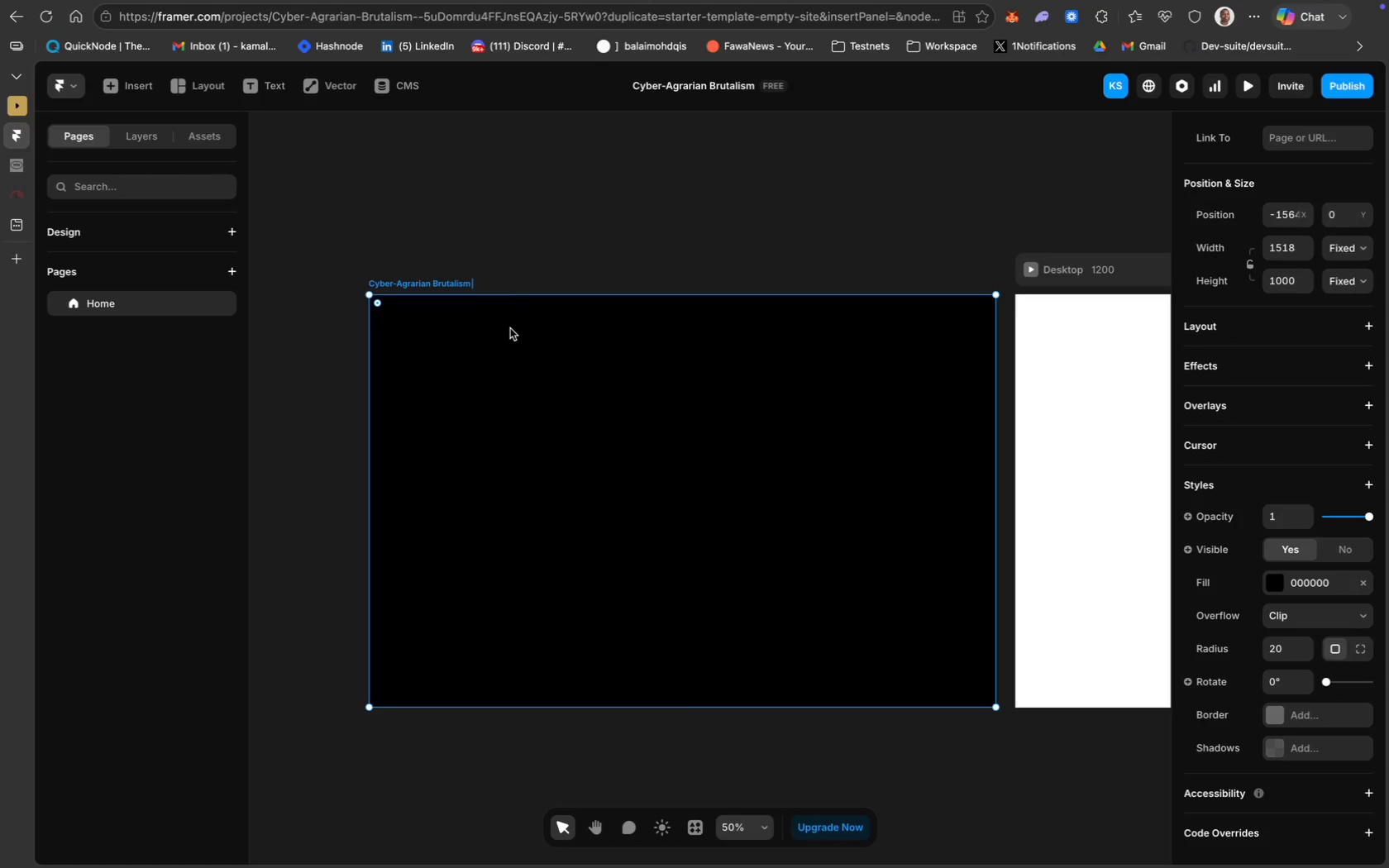 
mouse_move([494, 329])